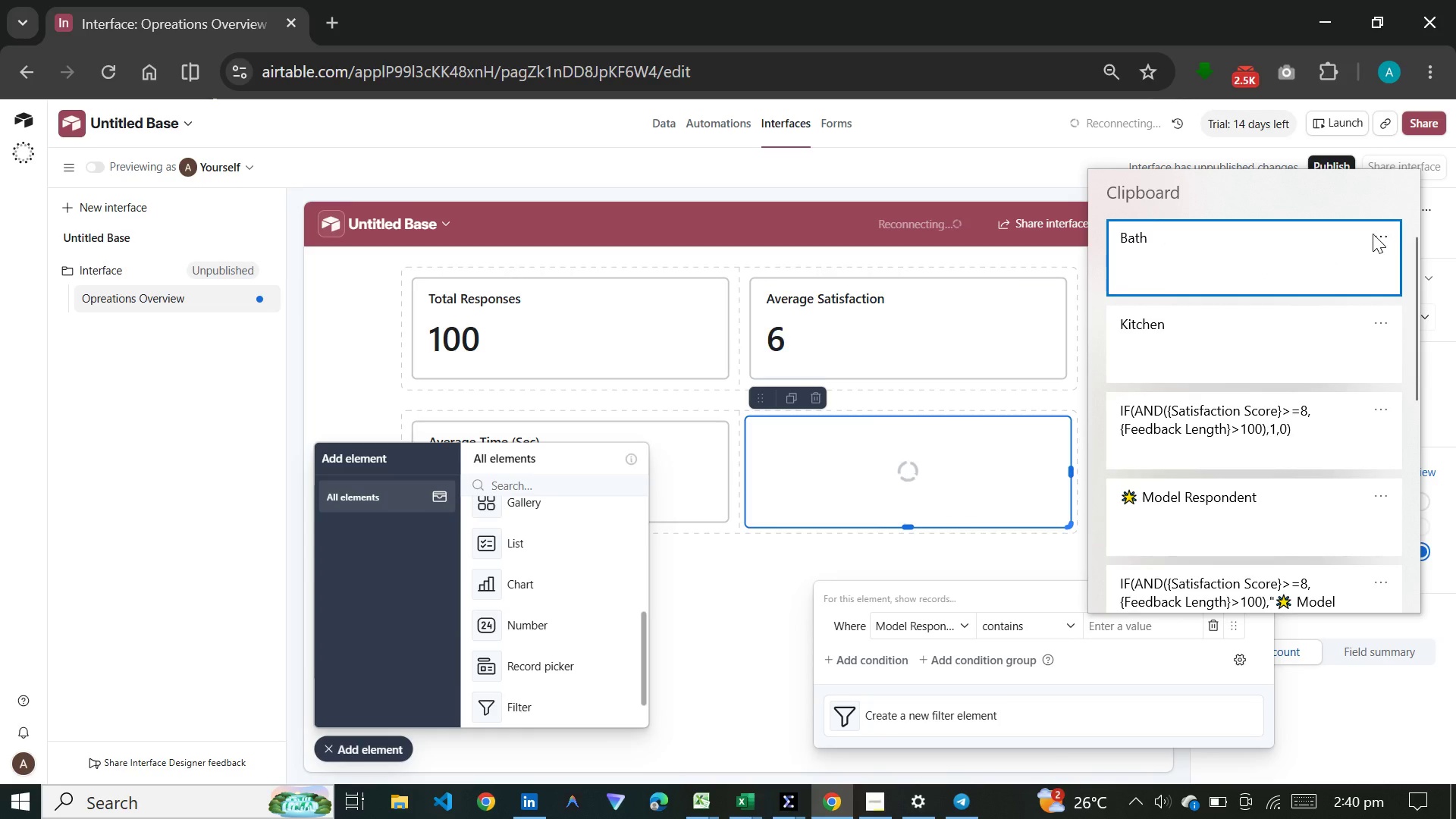 
double_click([1373, 234])
 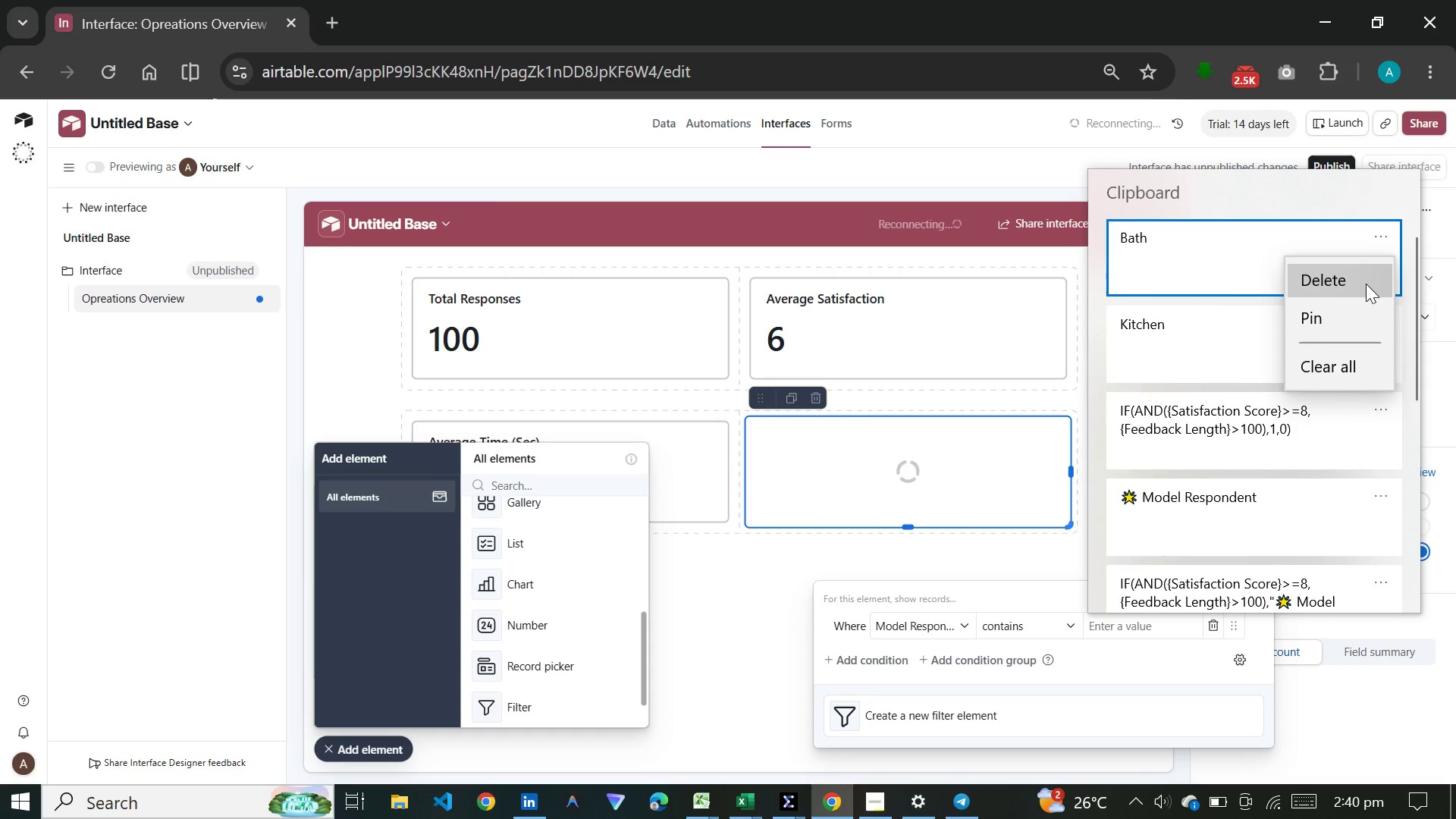 
left_click([1366, 284])
 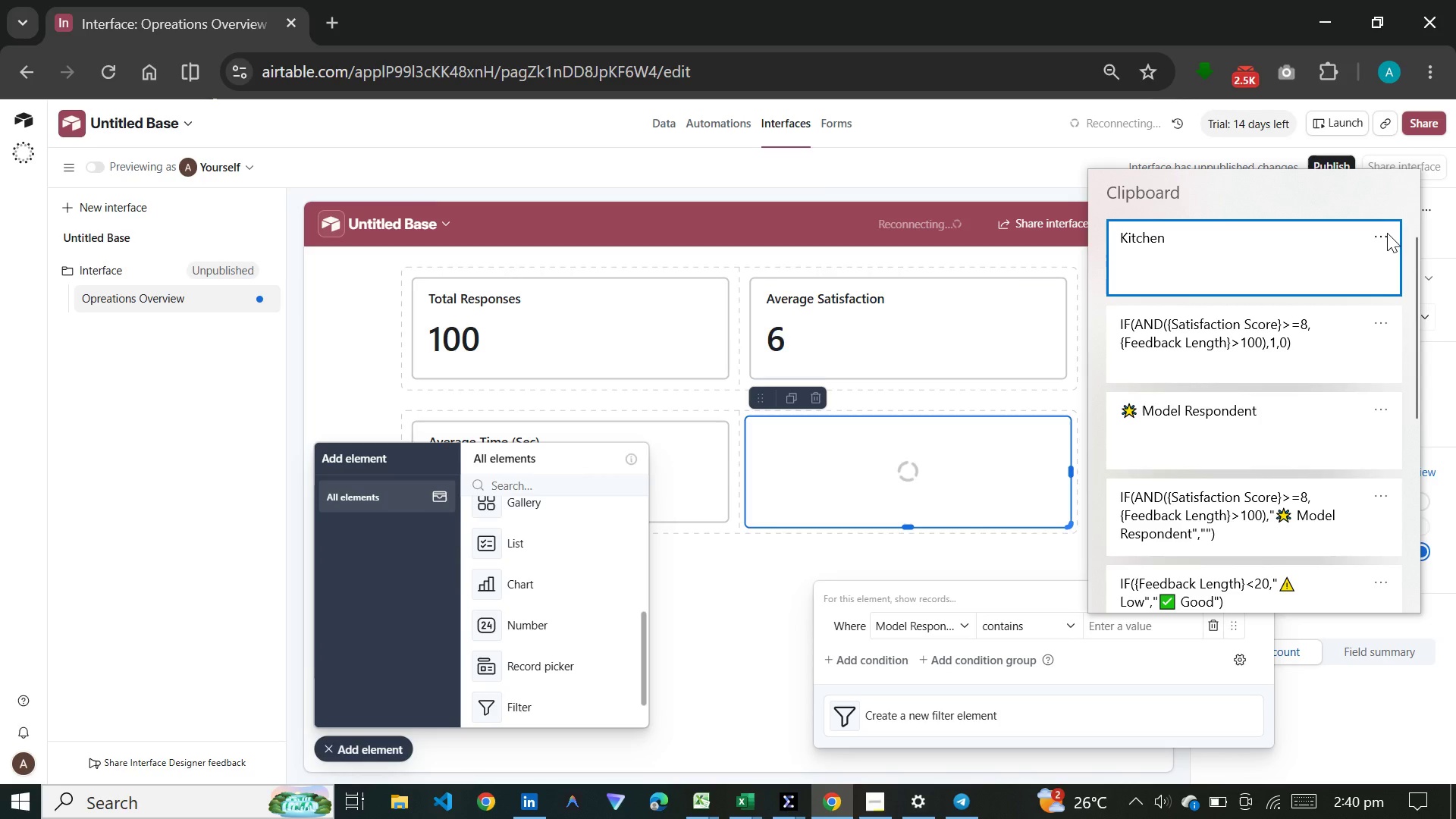 
left_click([1387, 233])
 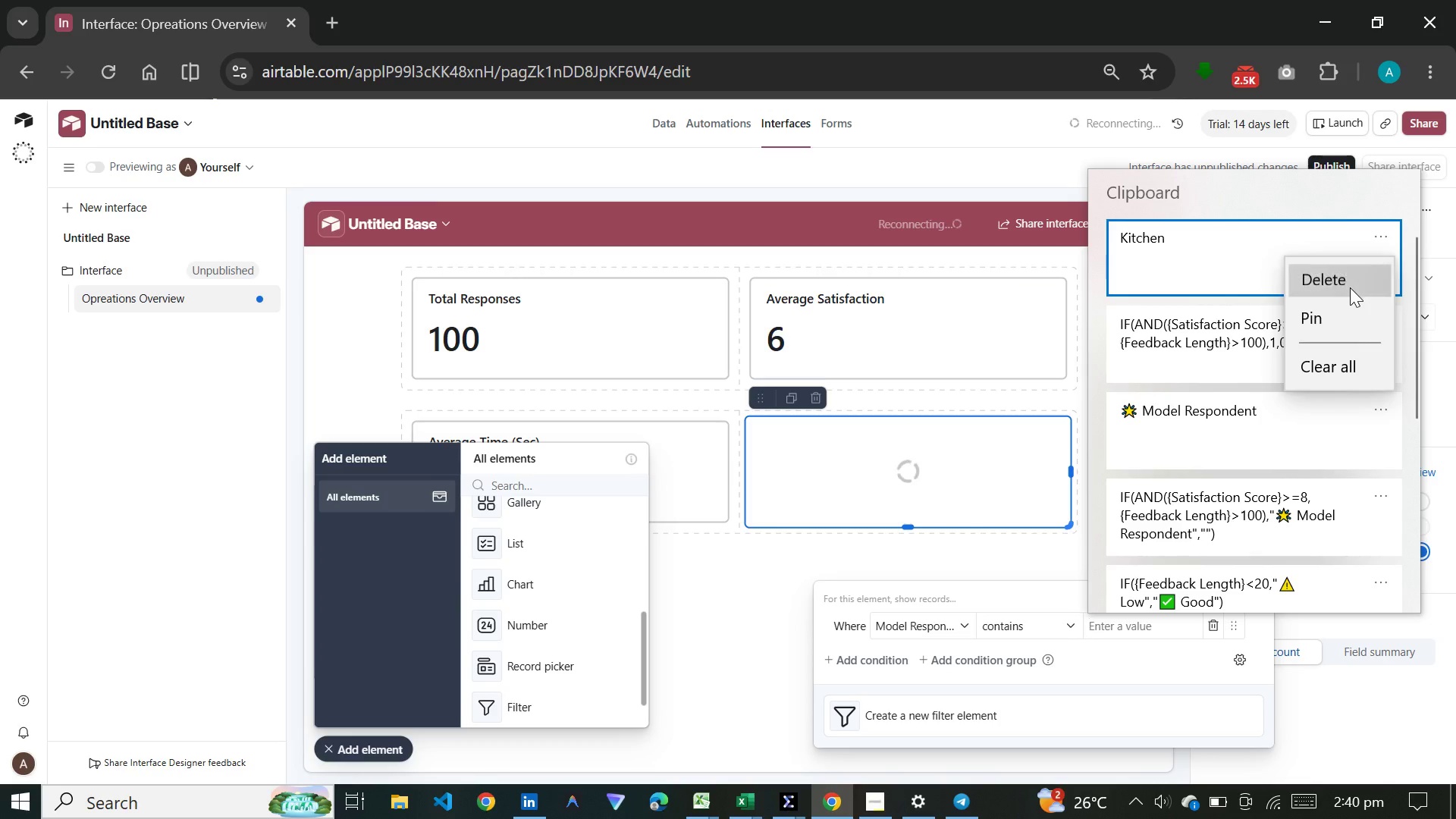 
left_click([1350, 287])
 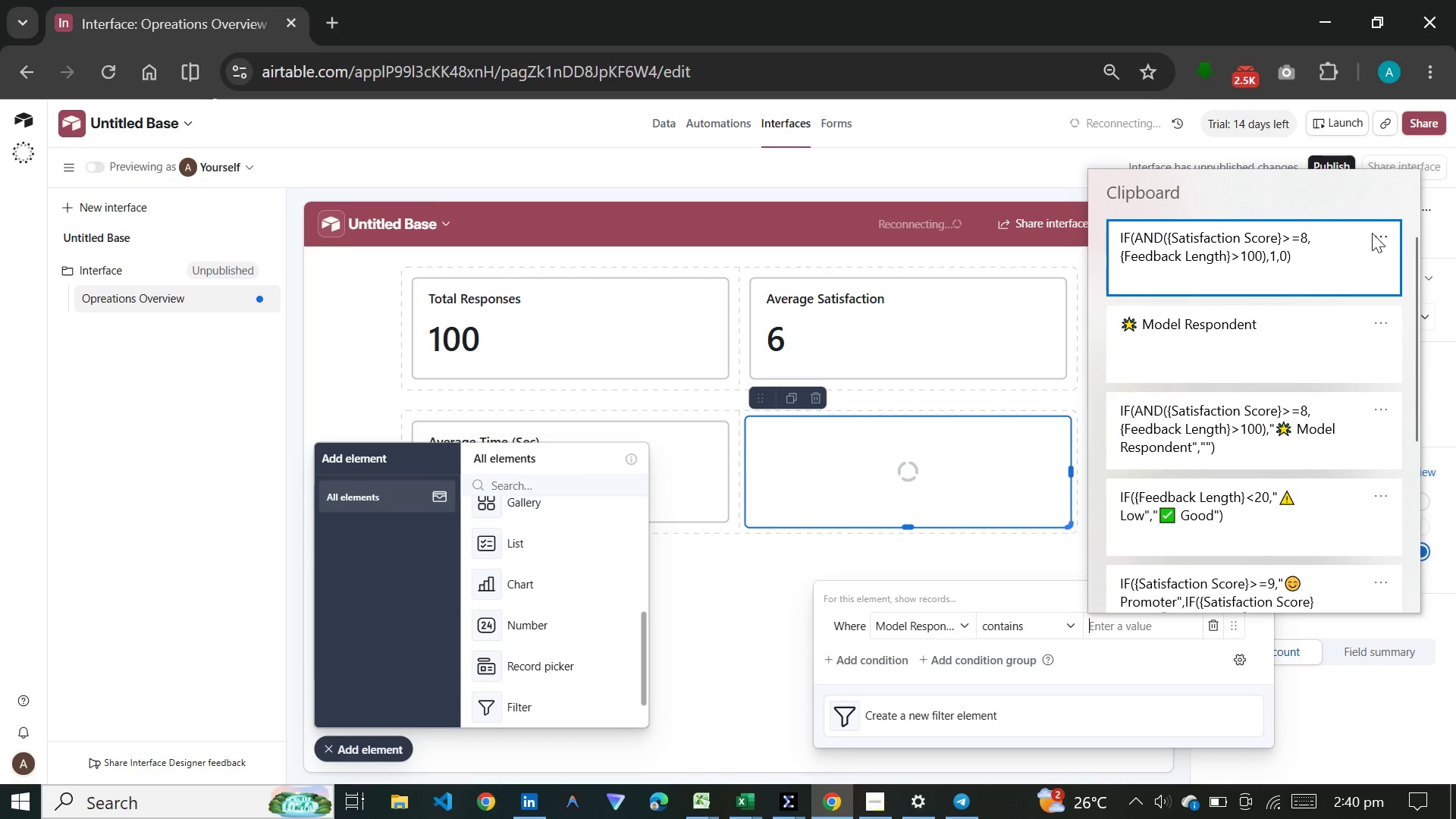 
left_click([1372, 233])
 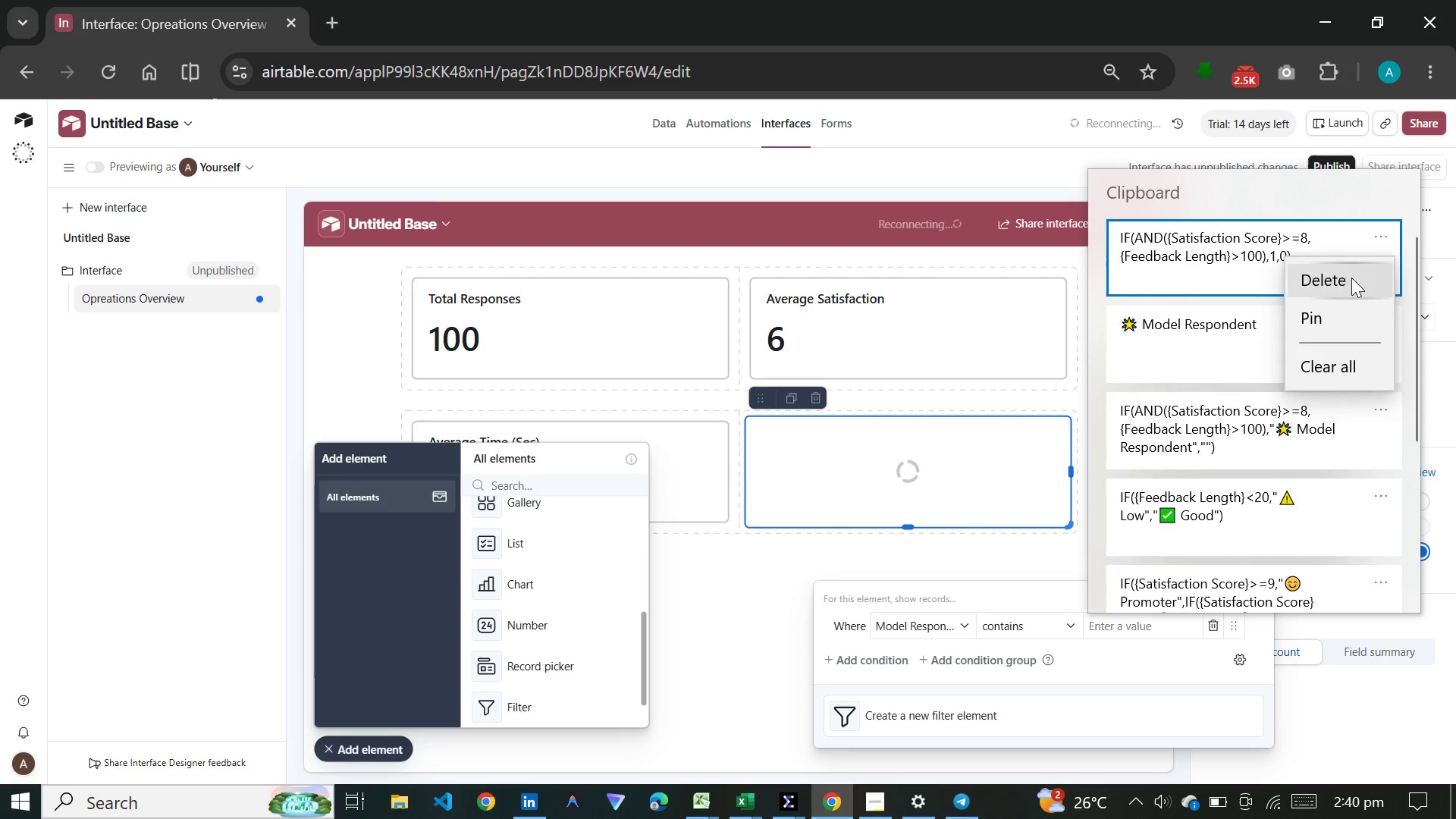 
left_click([1351, 278])
 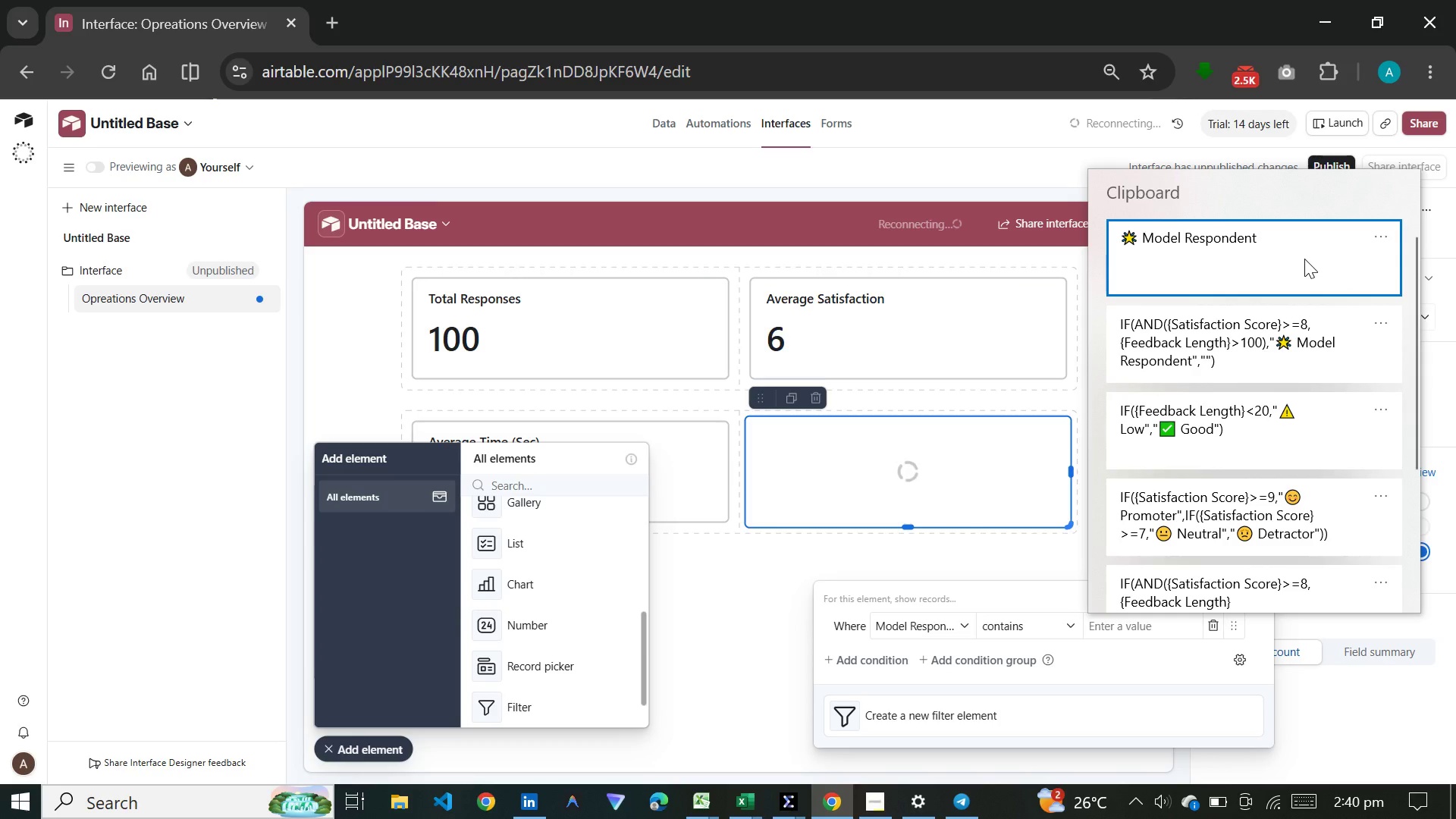 
left_click([1304, 259])
 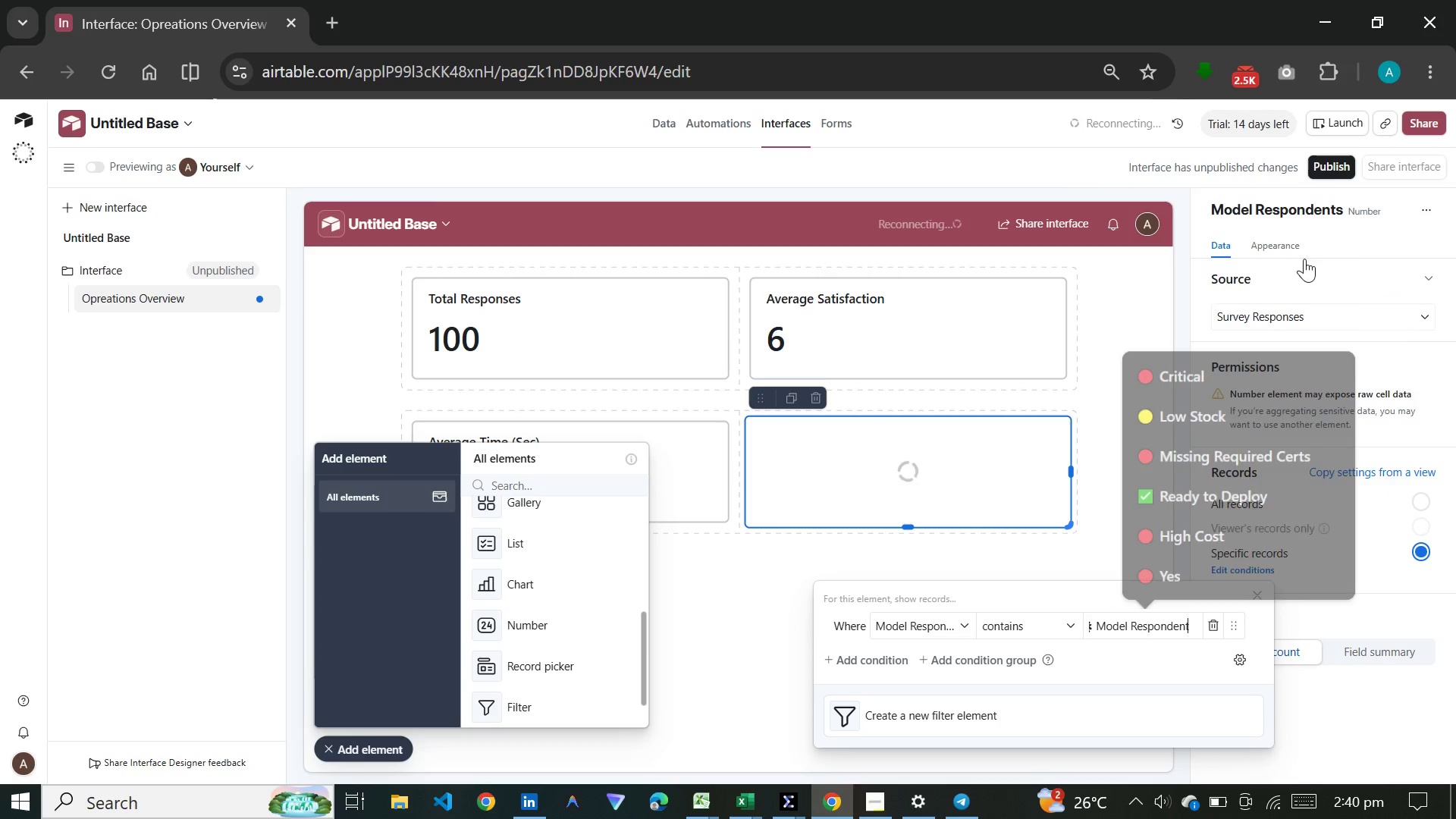 
key(Control+ControlLeft)
 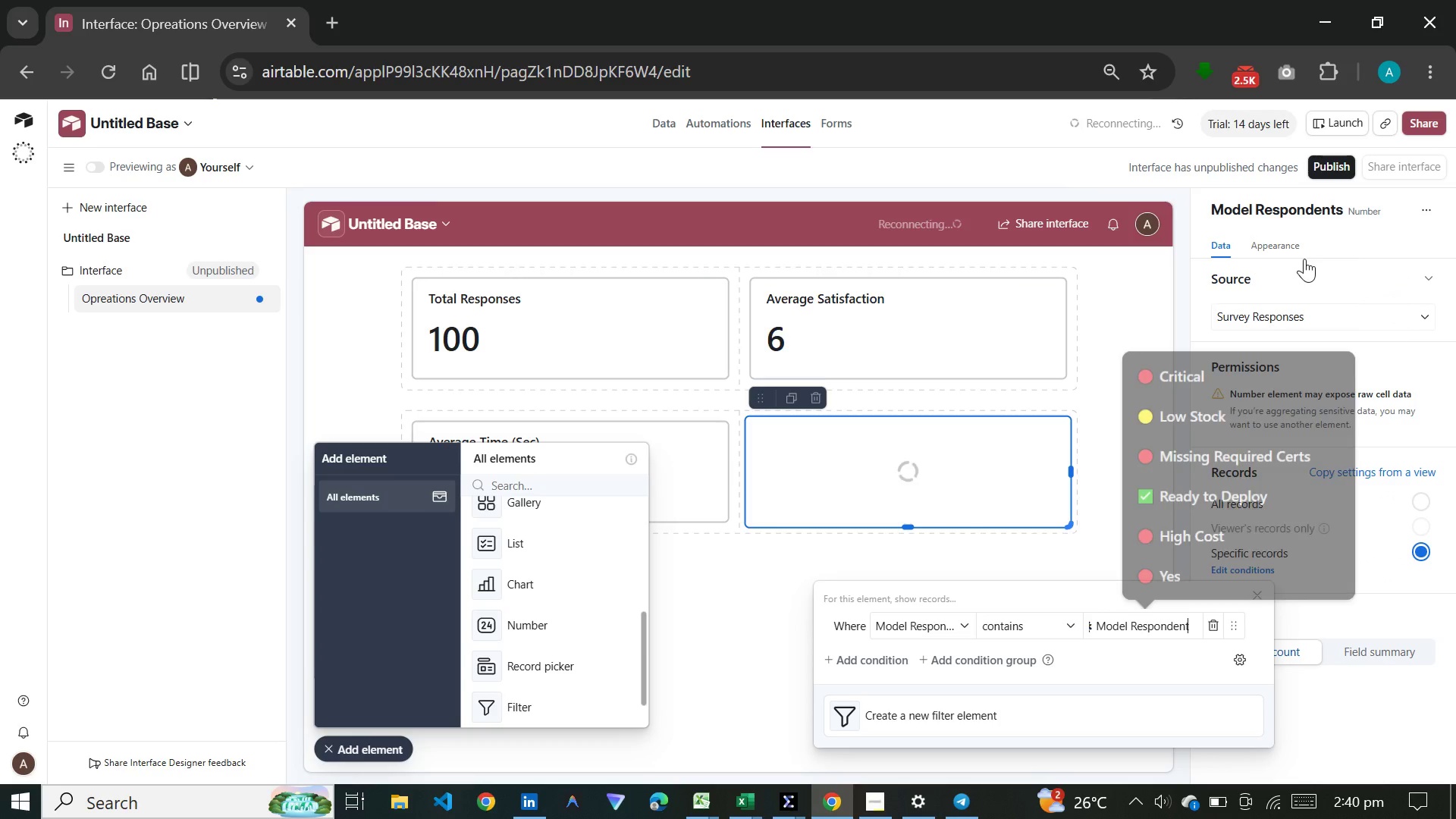 
left_click([1110, 519])
 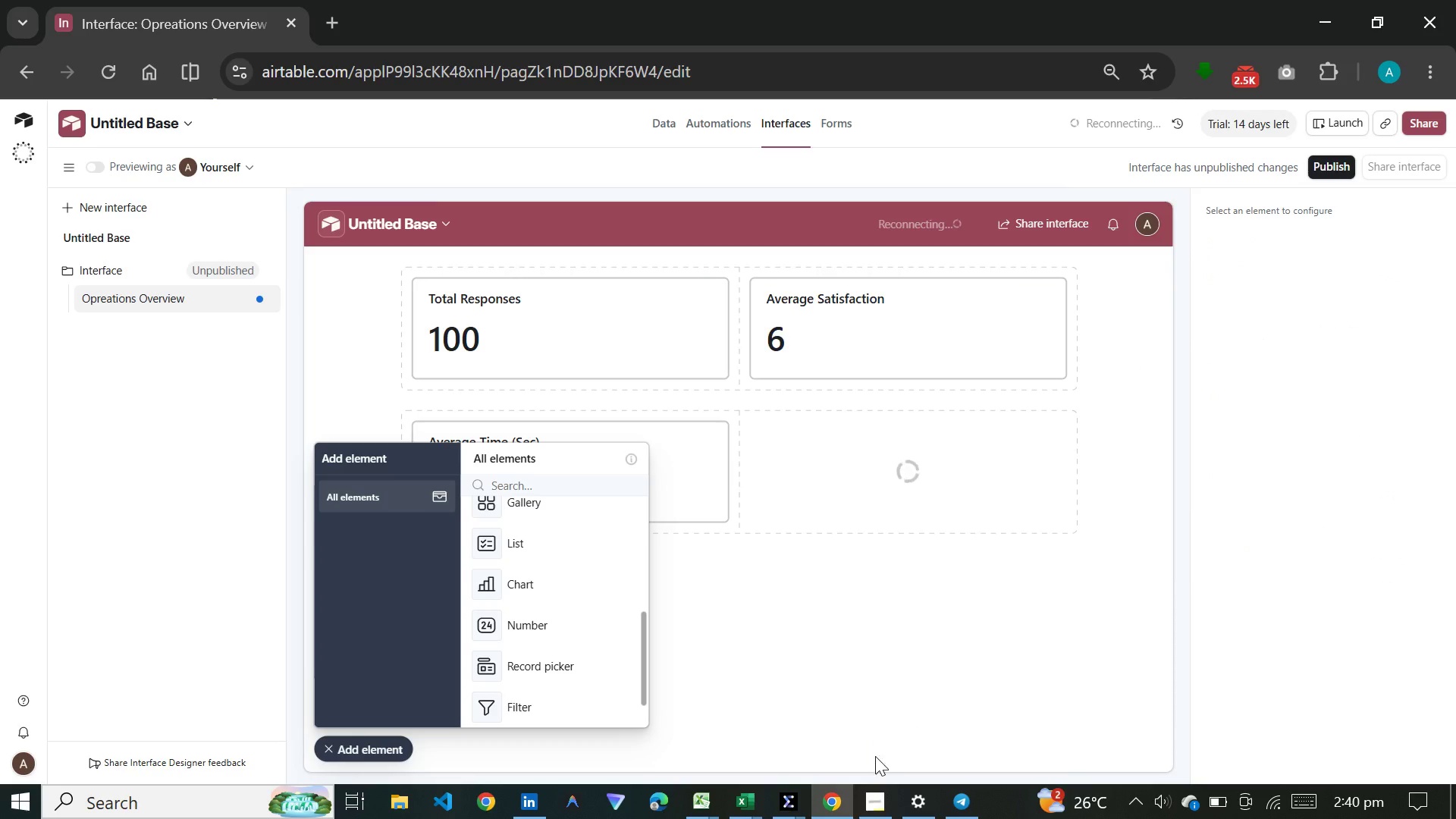 
left_click([881, 808])
 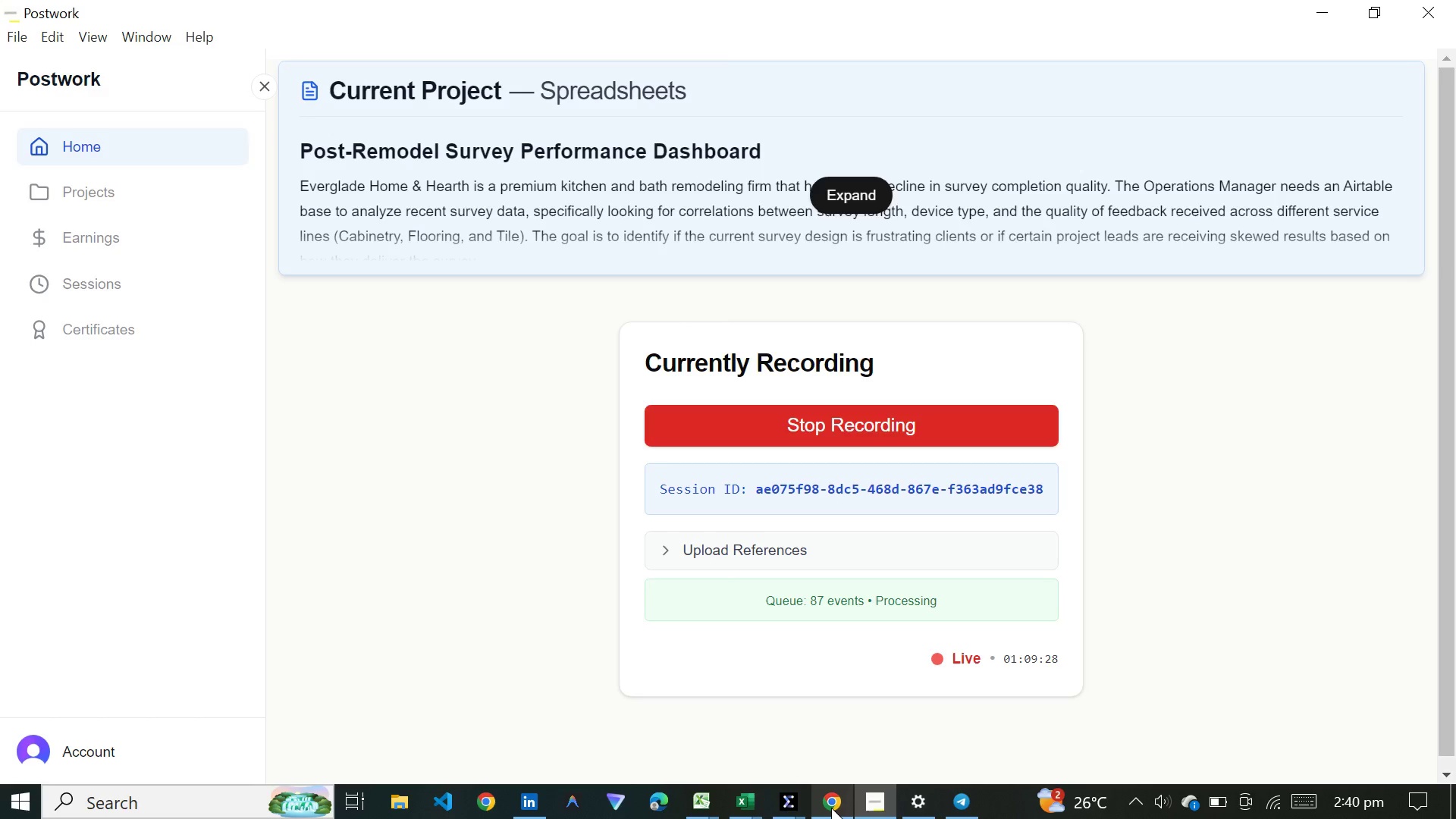 
left_click([833, 813])
 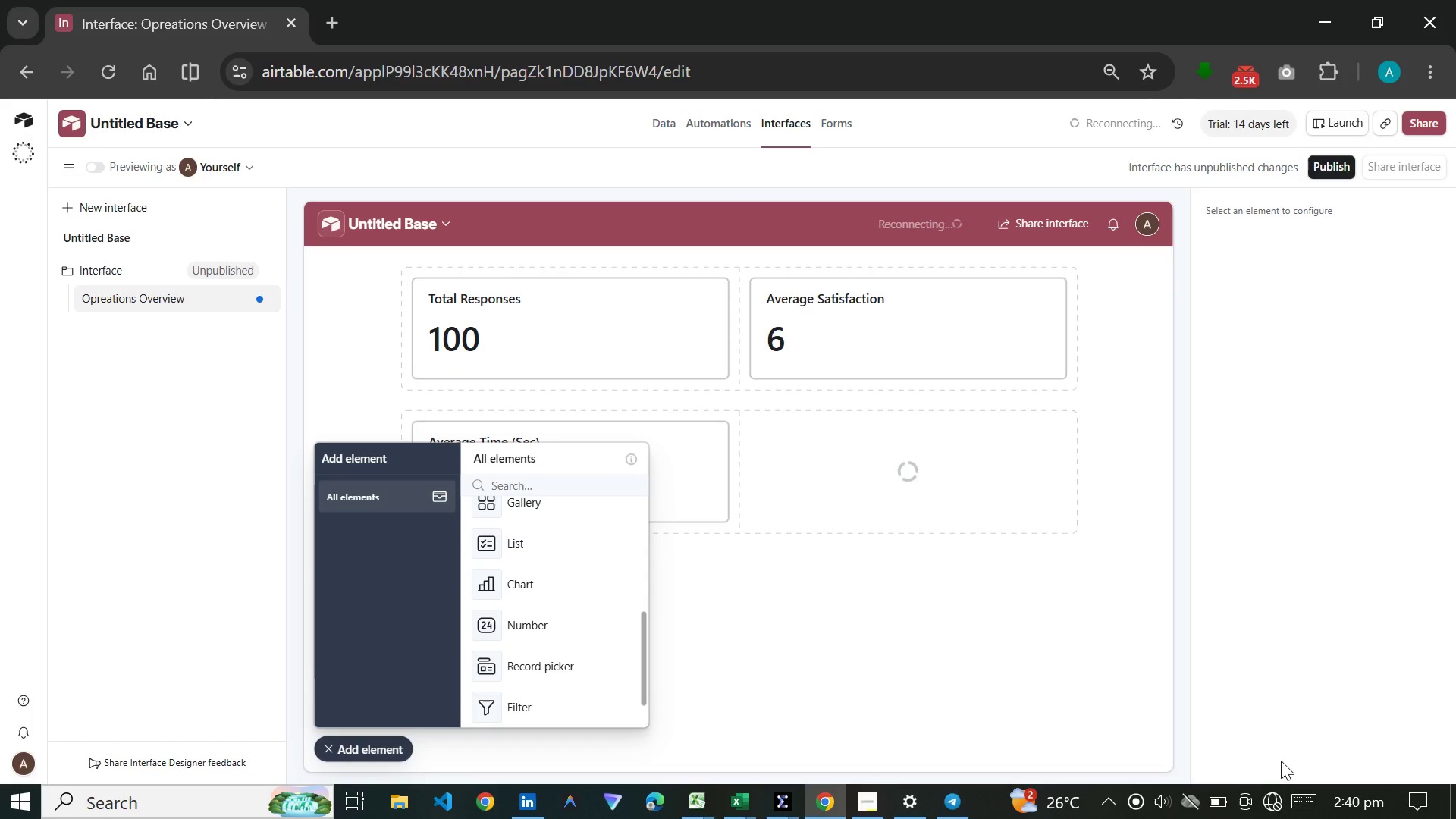 
left_click([1272, 800])
 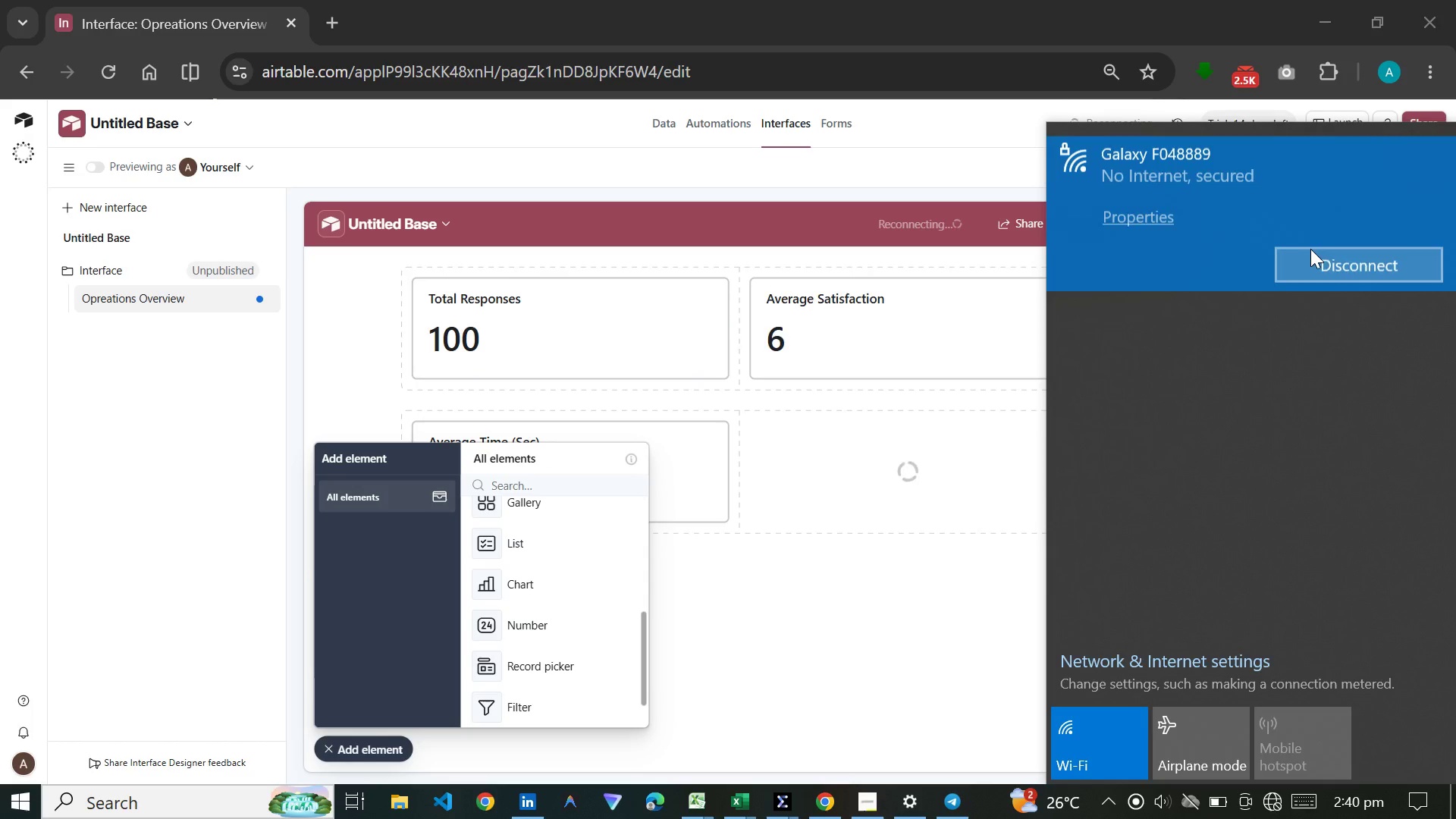 
left_click([1316, 255])
 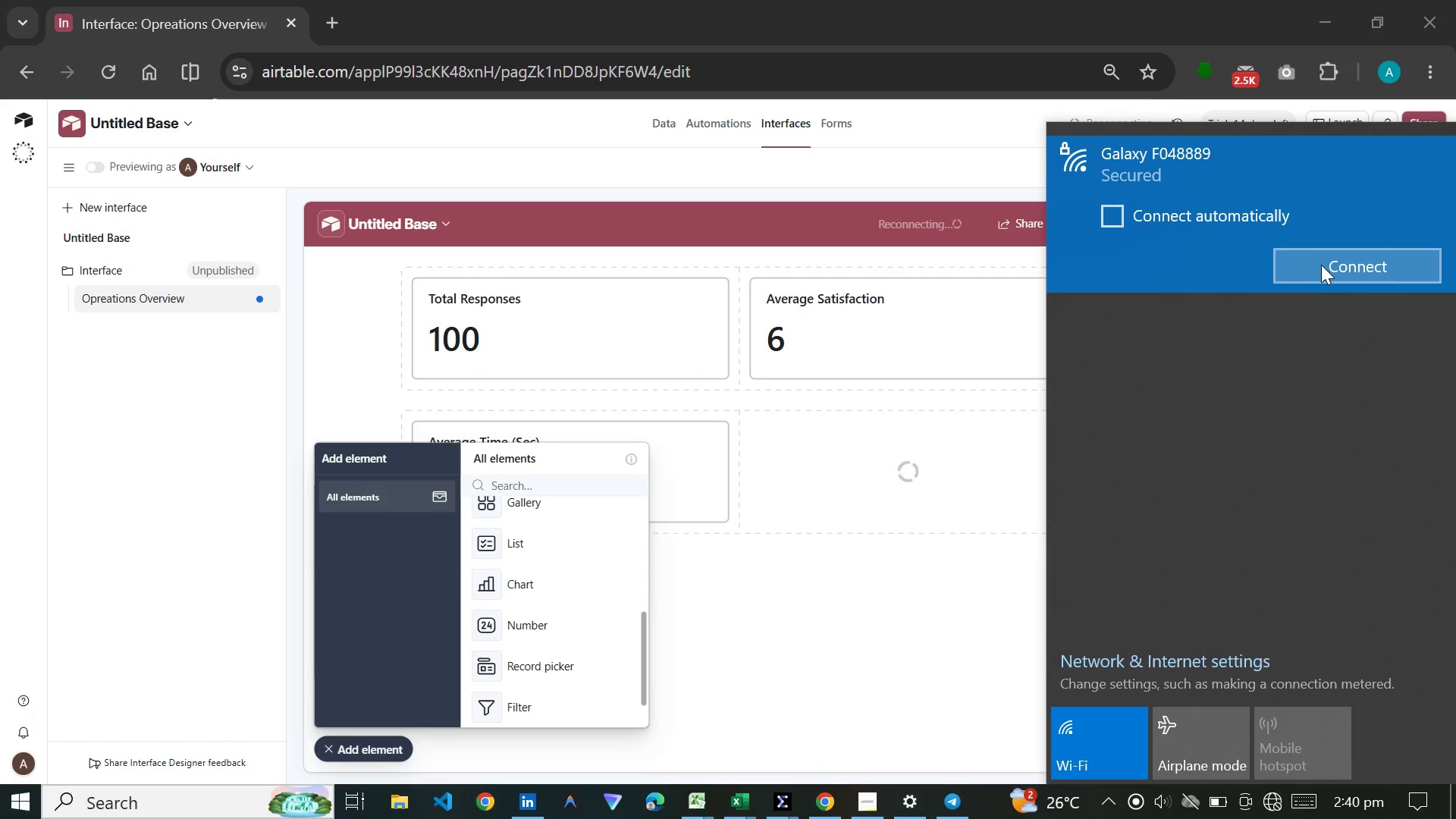 
left_click([1321, 265])
 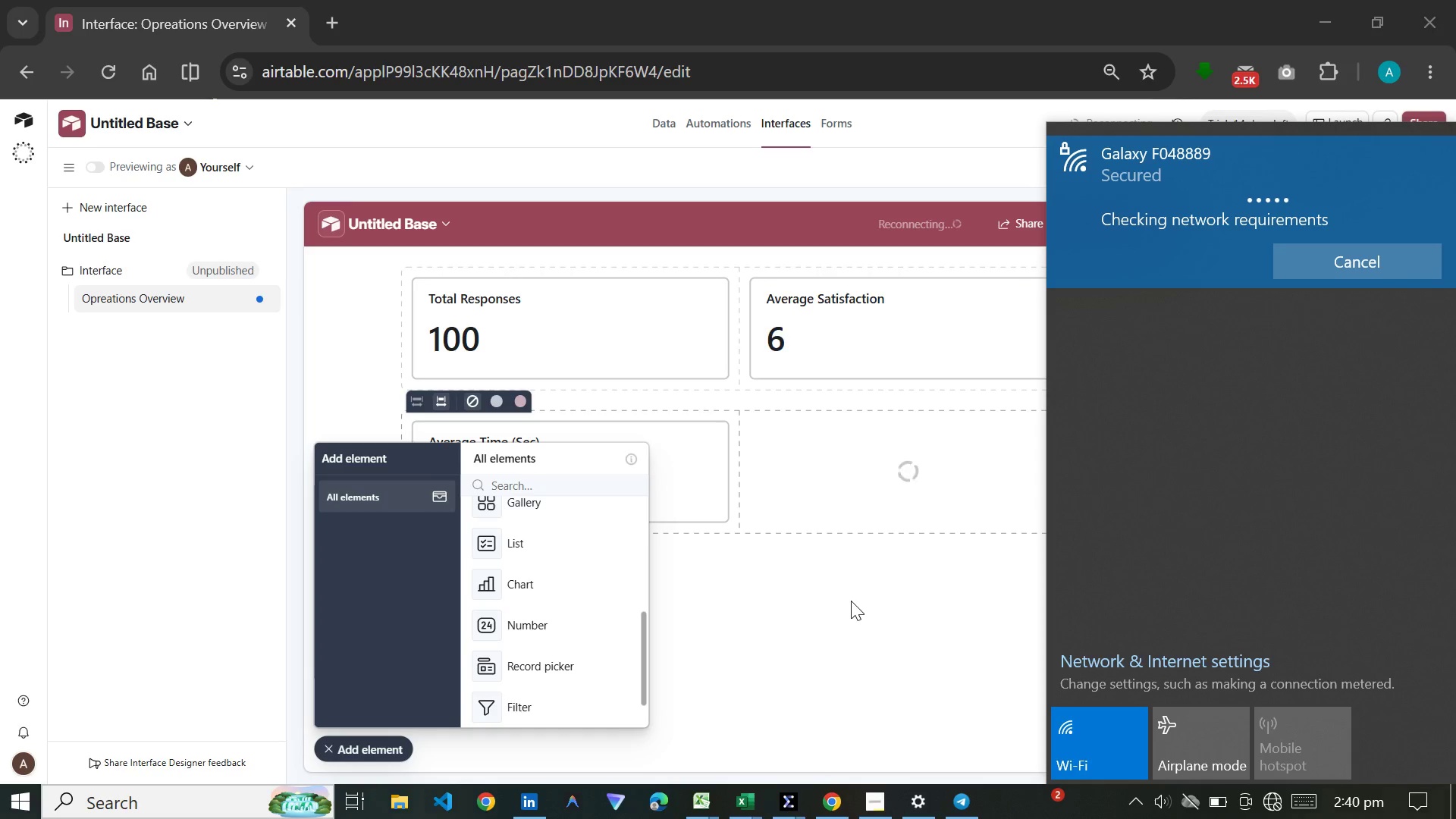 
wait(7.7)
 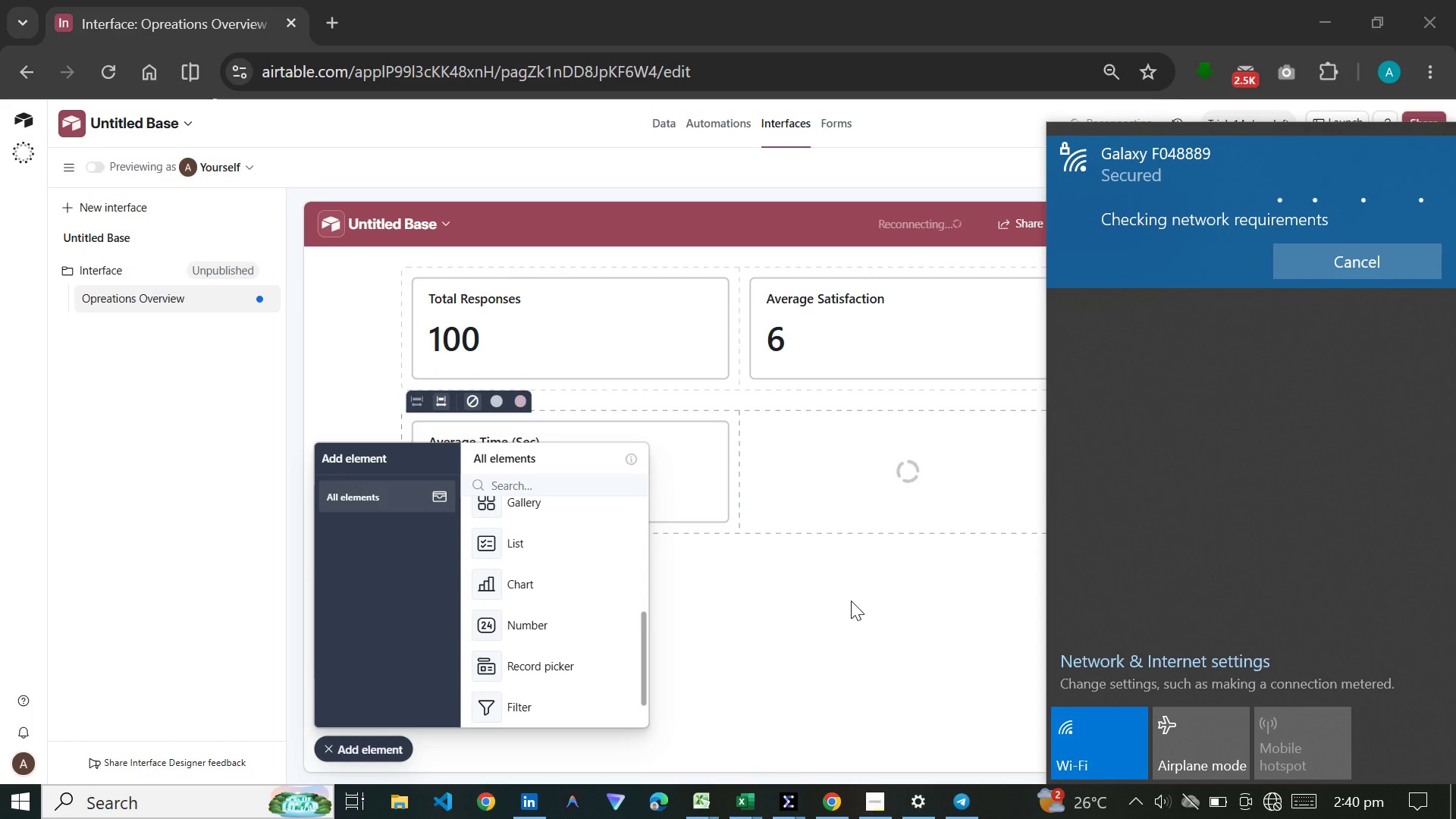 
left_click([851, 601])
 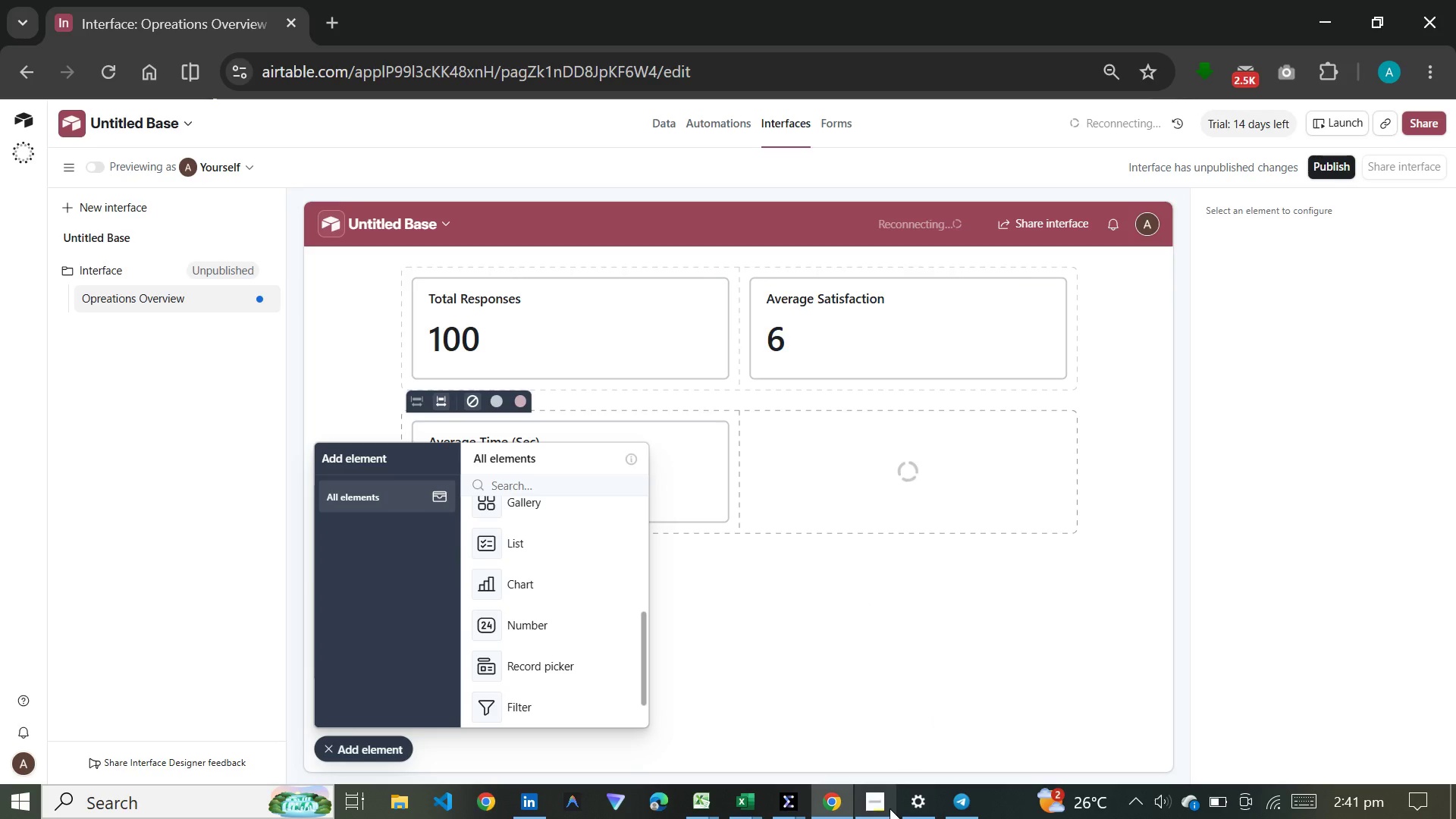 
left_click([890, 814])